 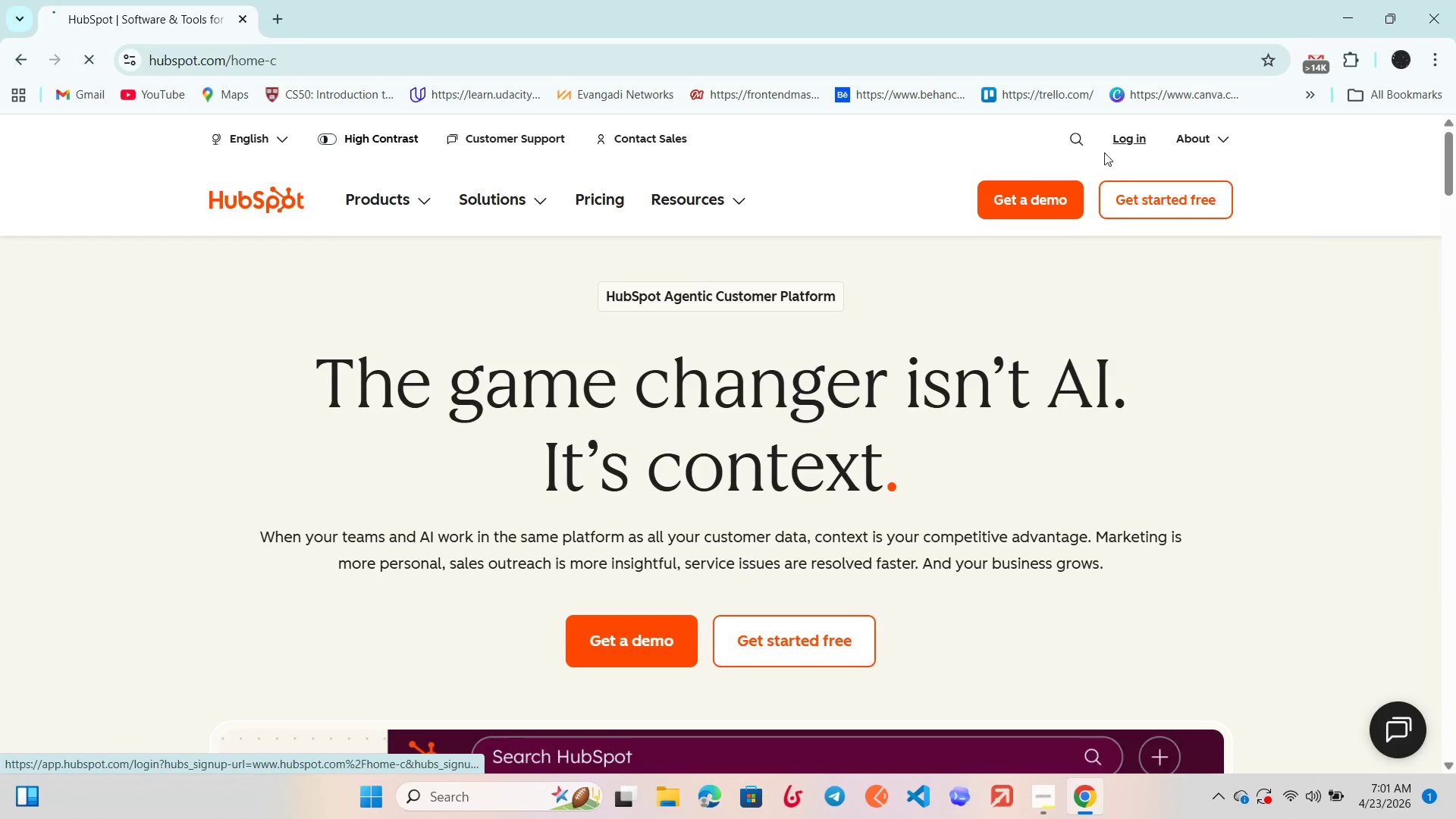 
mouse_move([699, 281])
 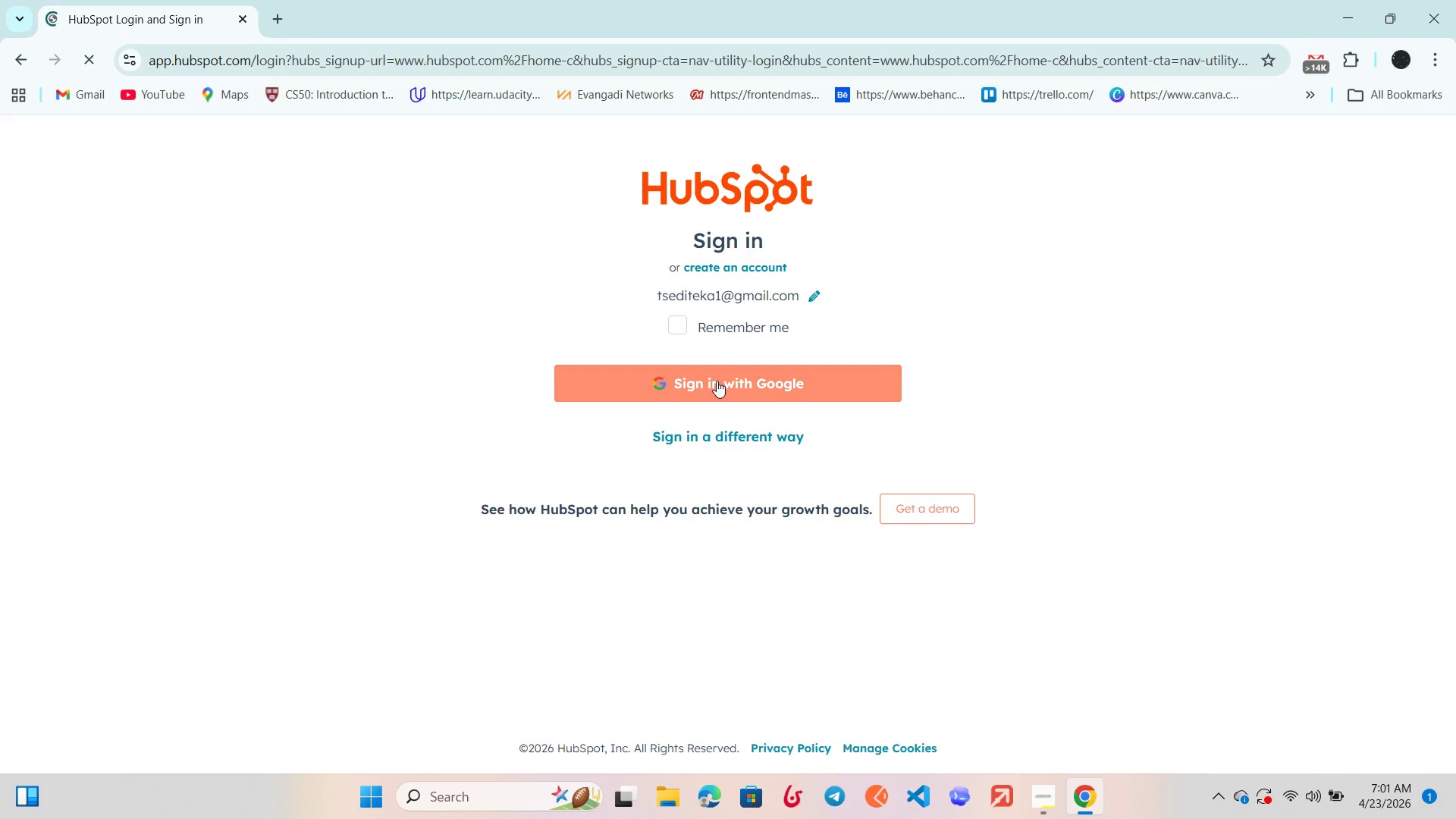 
left_click([717, 381])
 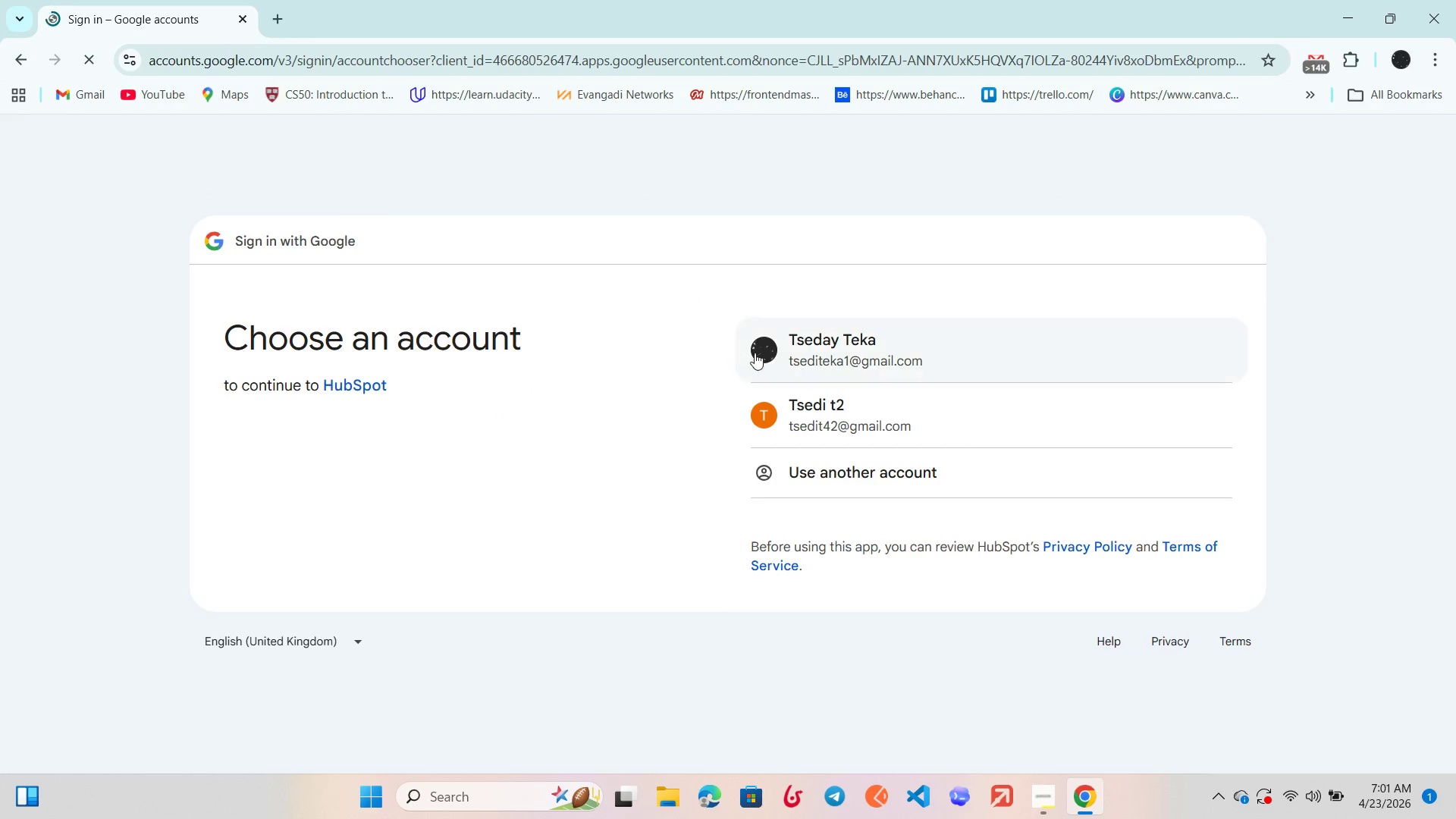 
left_click([835, 347])
 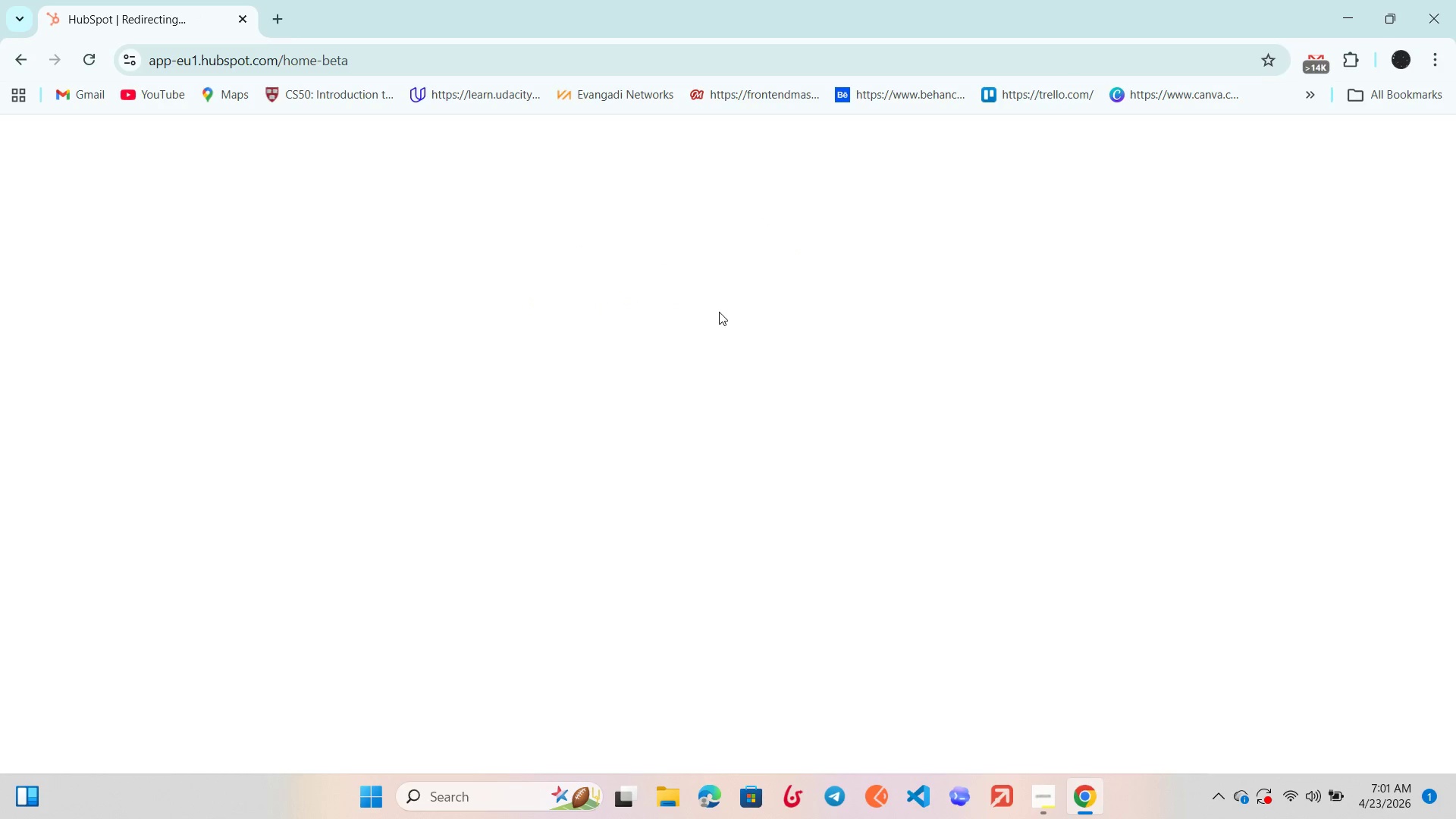 
wait(6.12)
 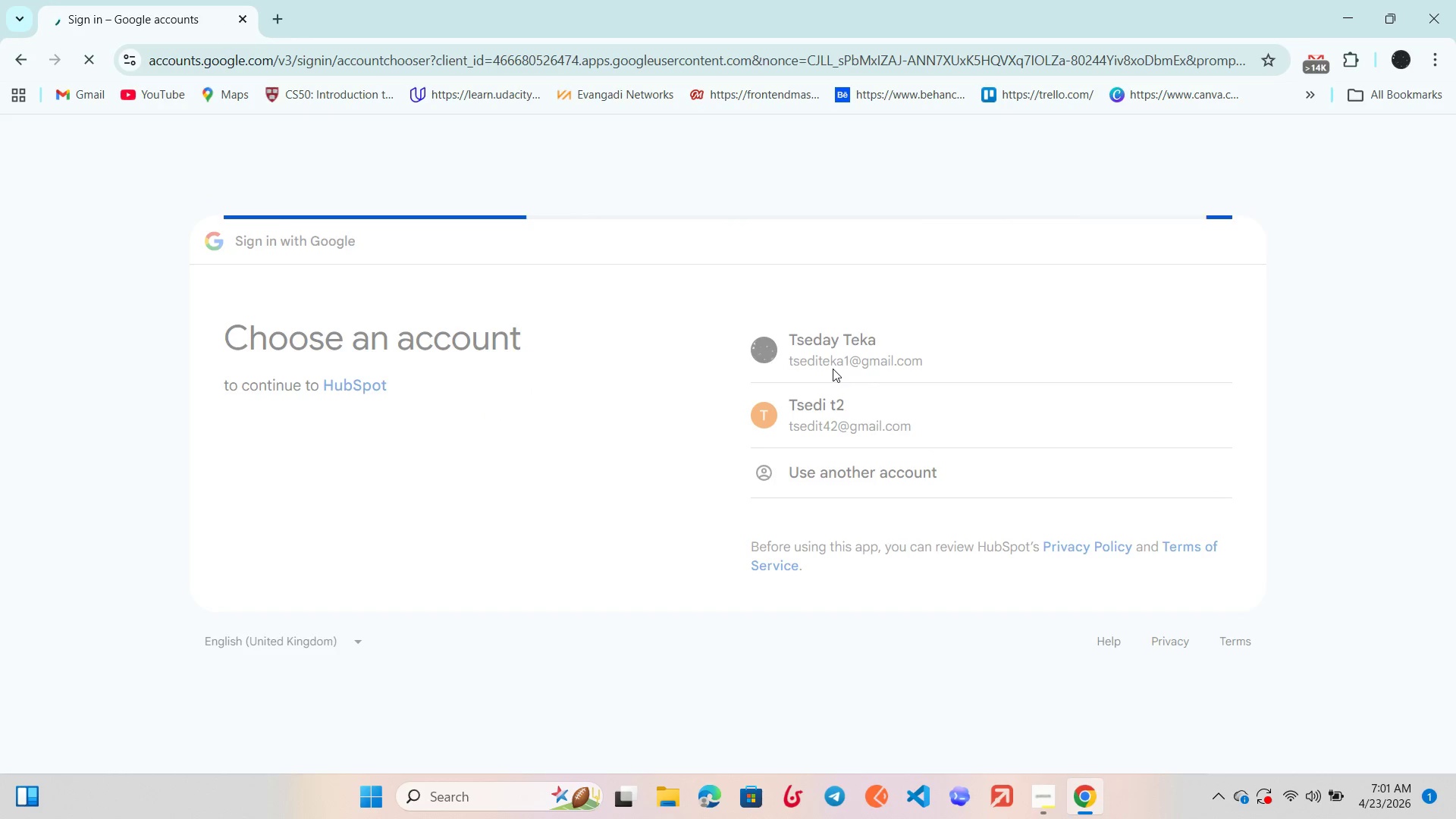 
left_click([1347, 62])
 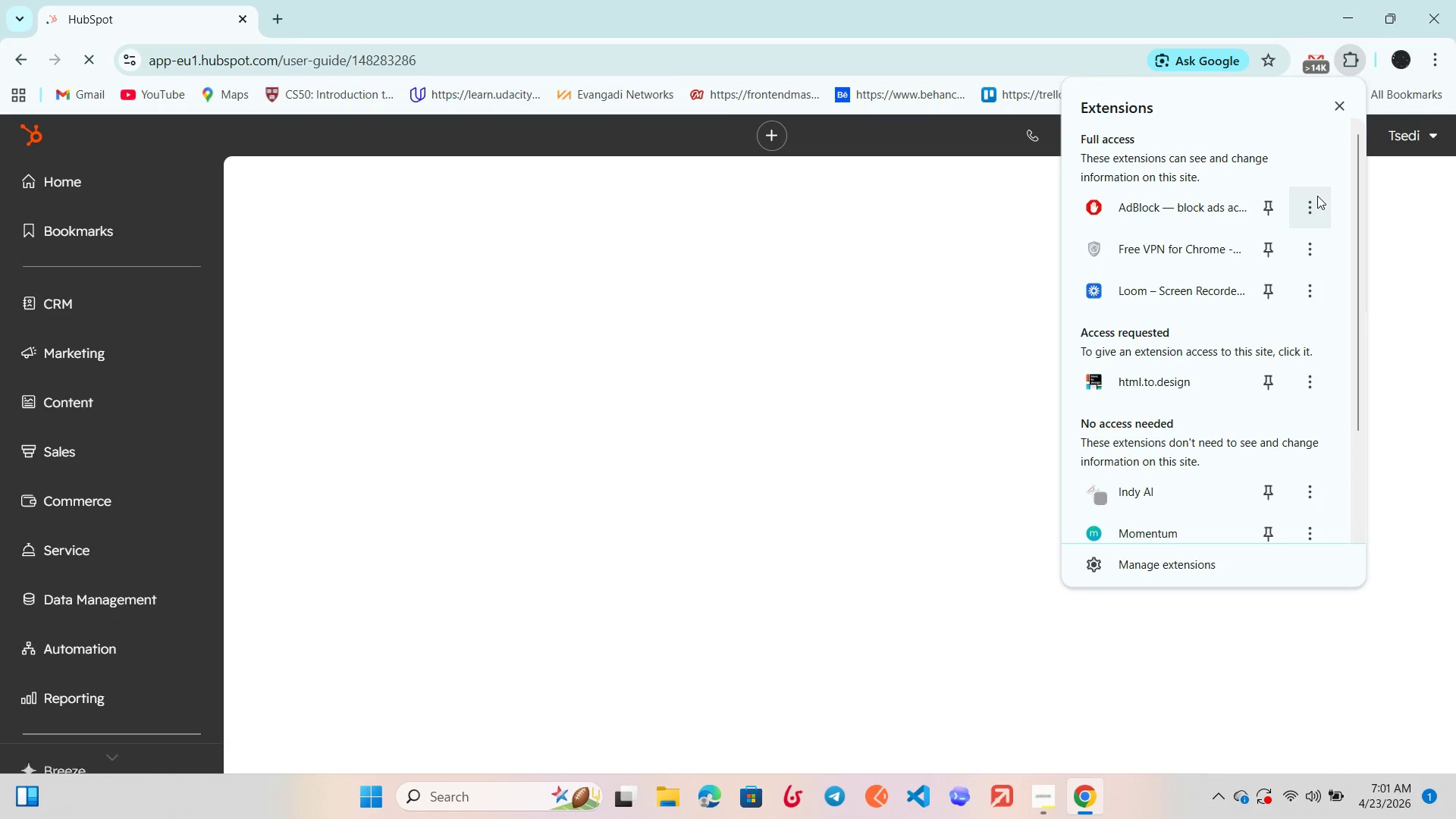 
left_click([1313, 202])
 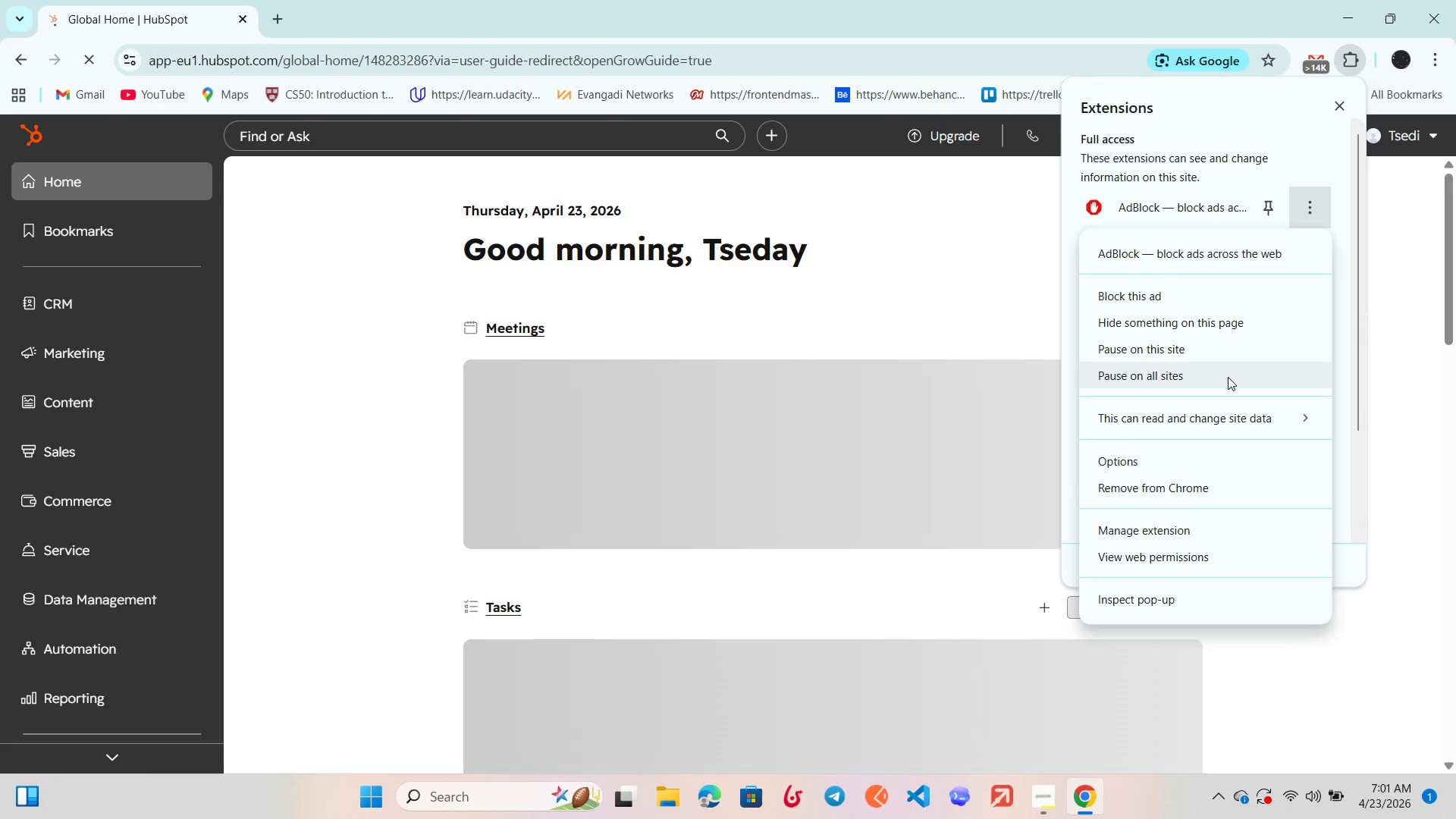 
wait(5.06)
 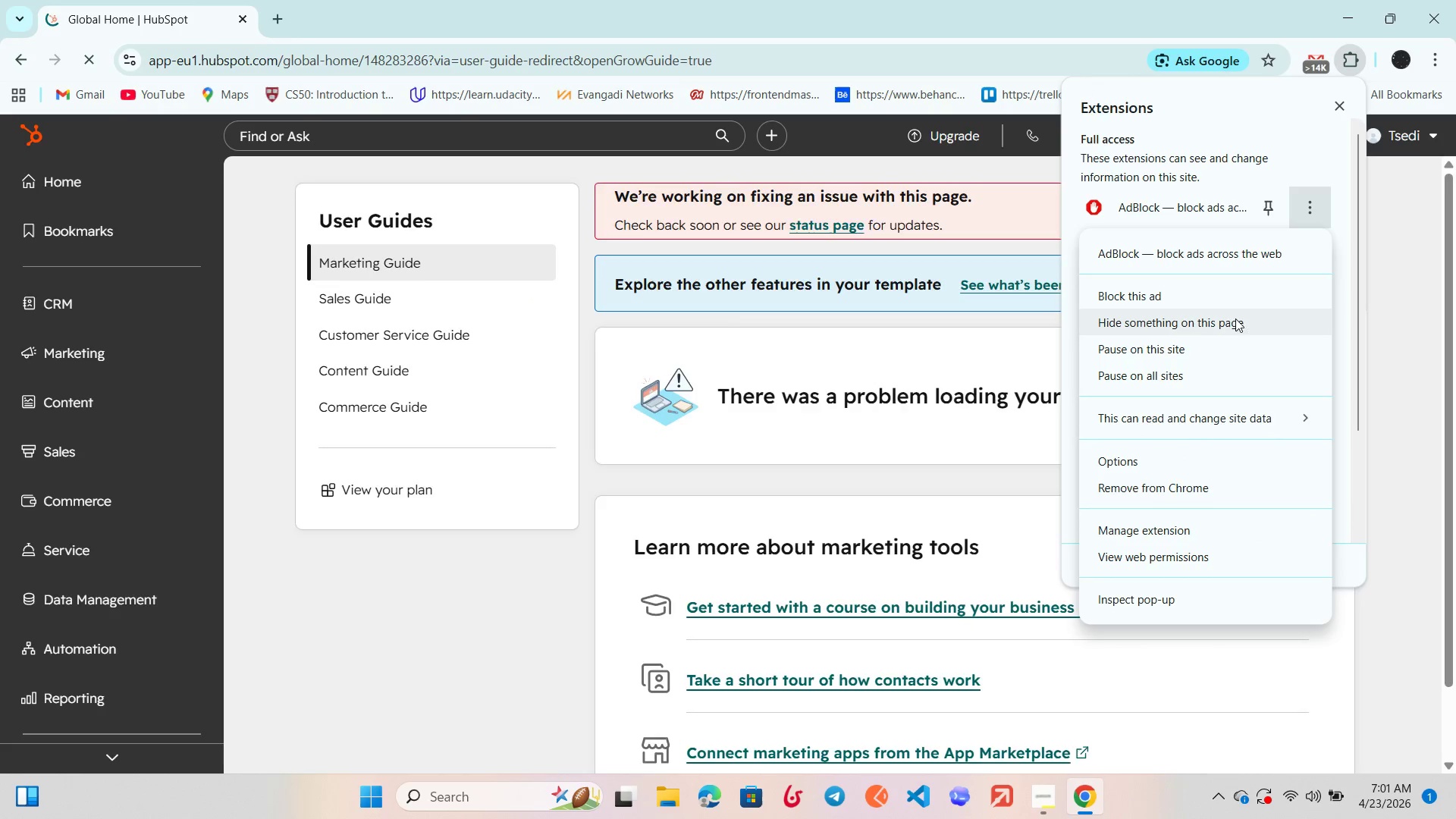 
left_click([1233, 475])
 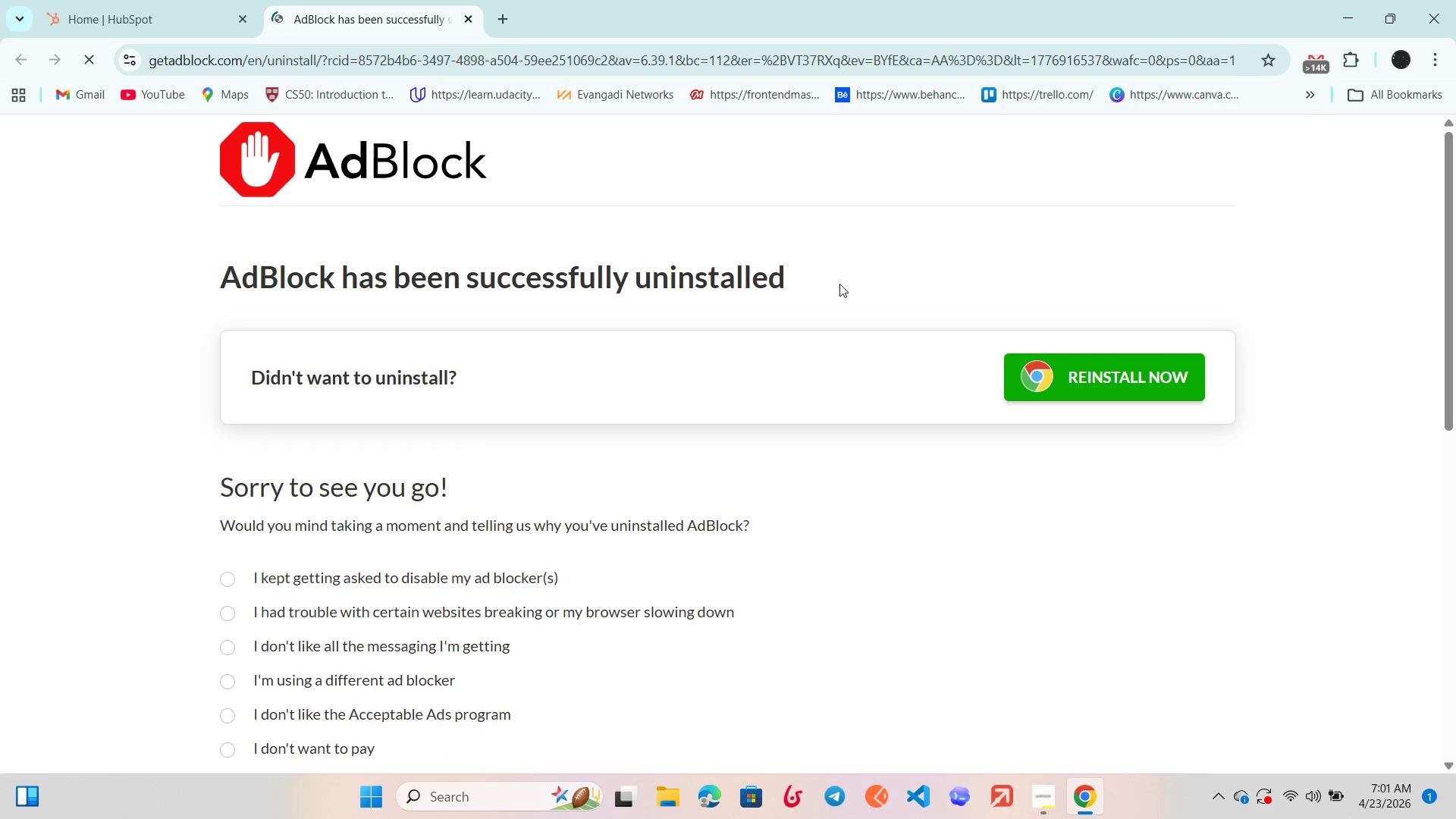 
wait(5.23)
 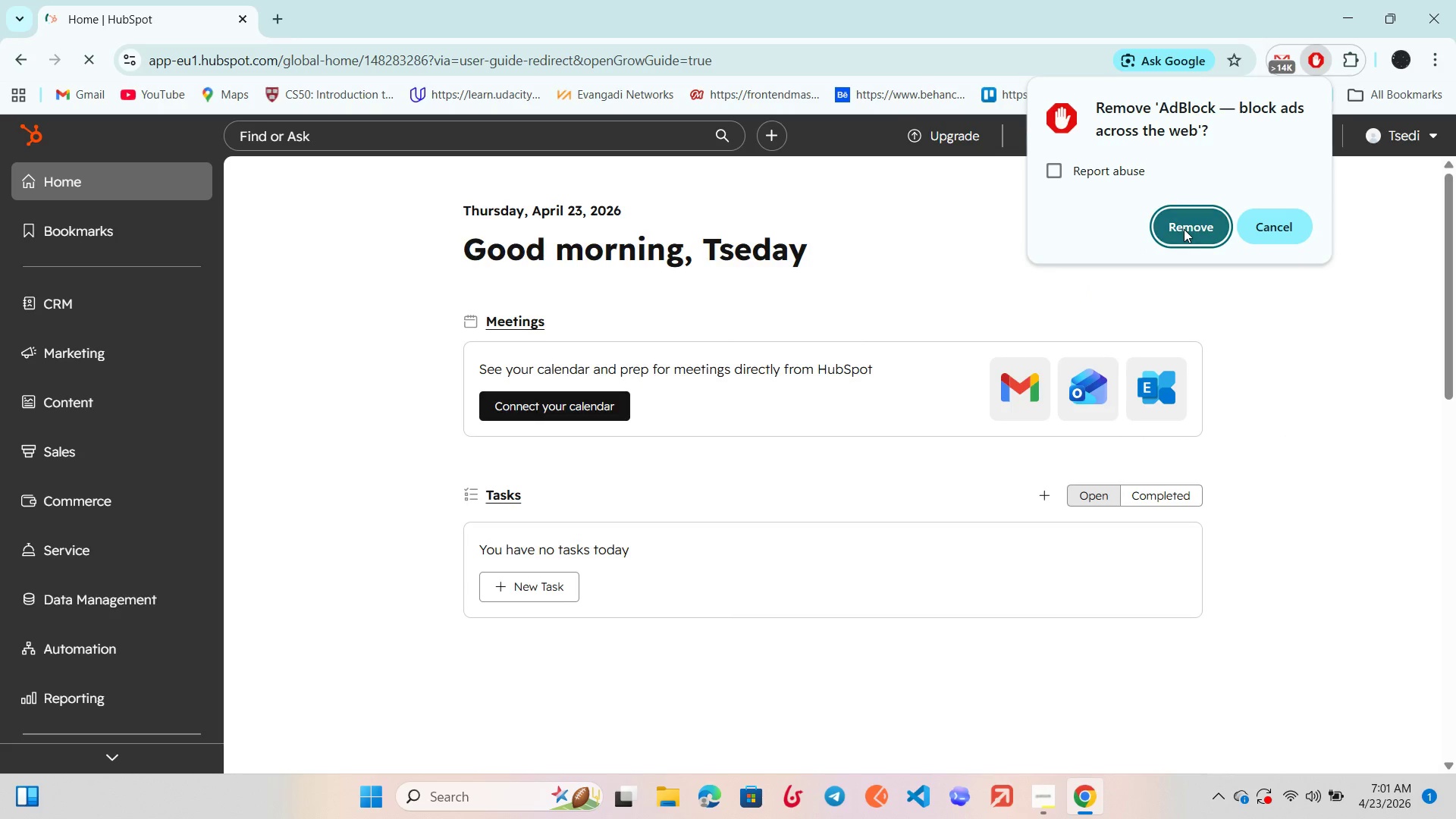 
left_click([466, 15])
 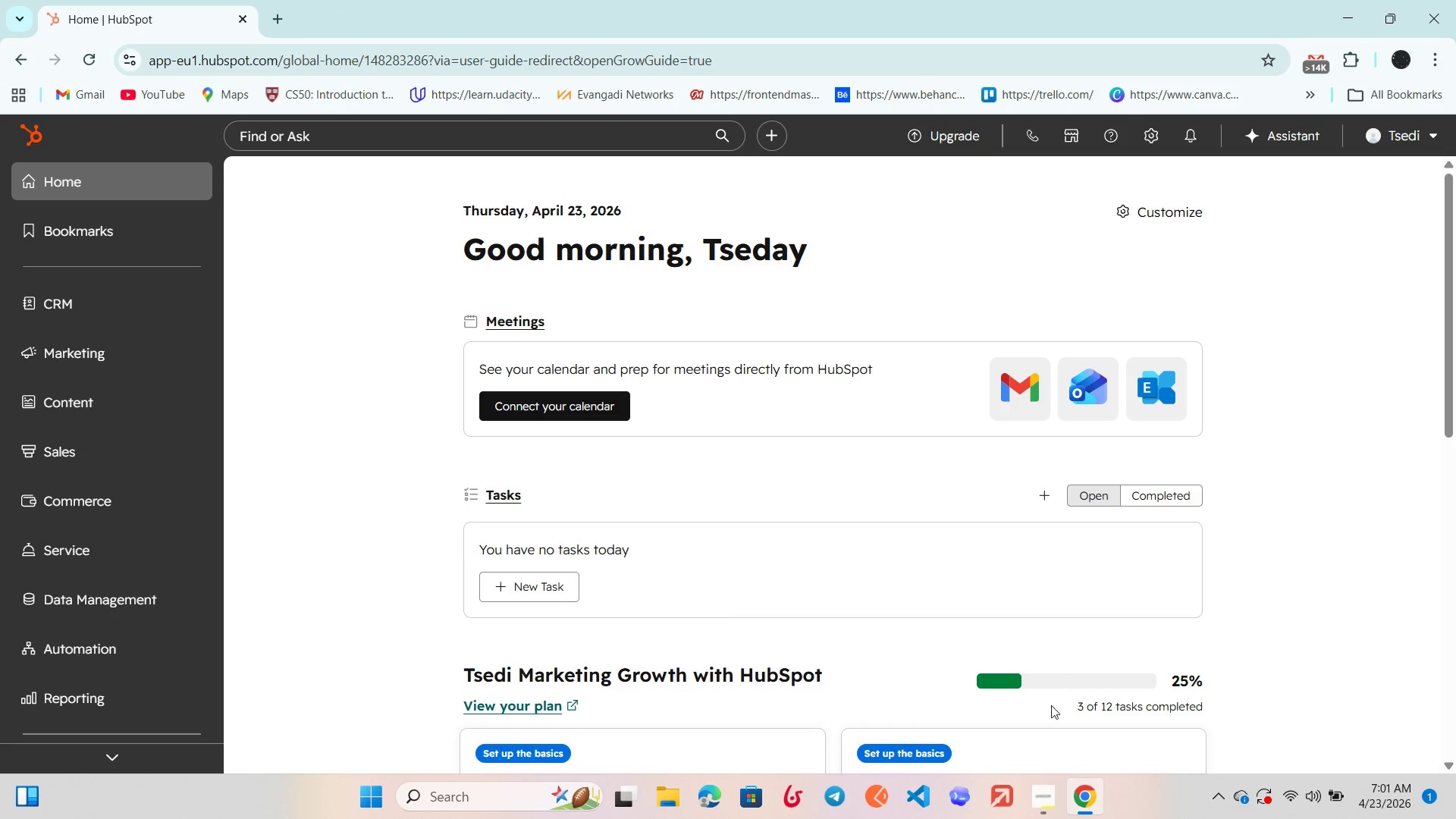 
left_click([1037, 799])